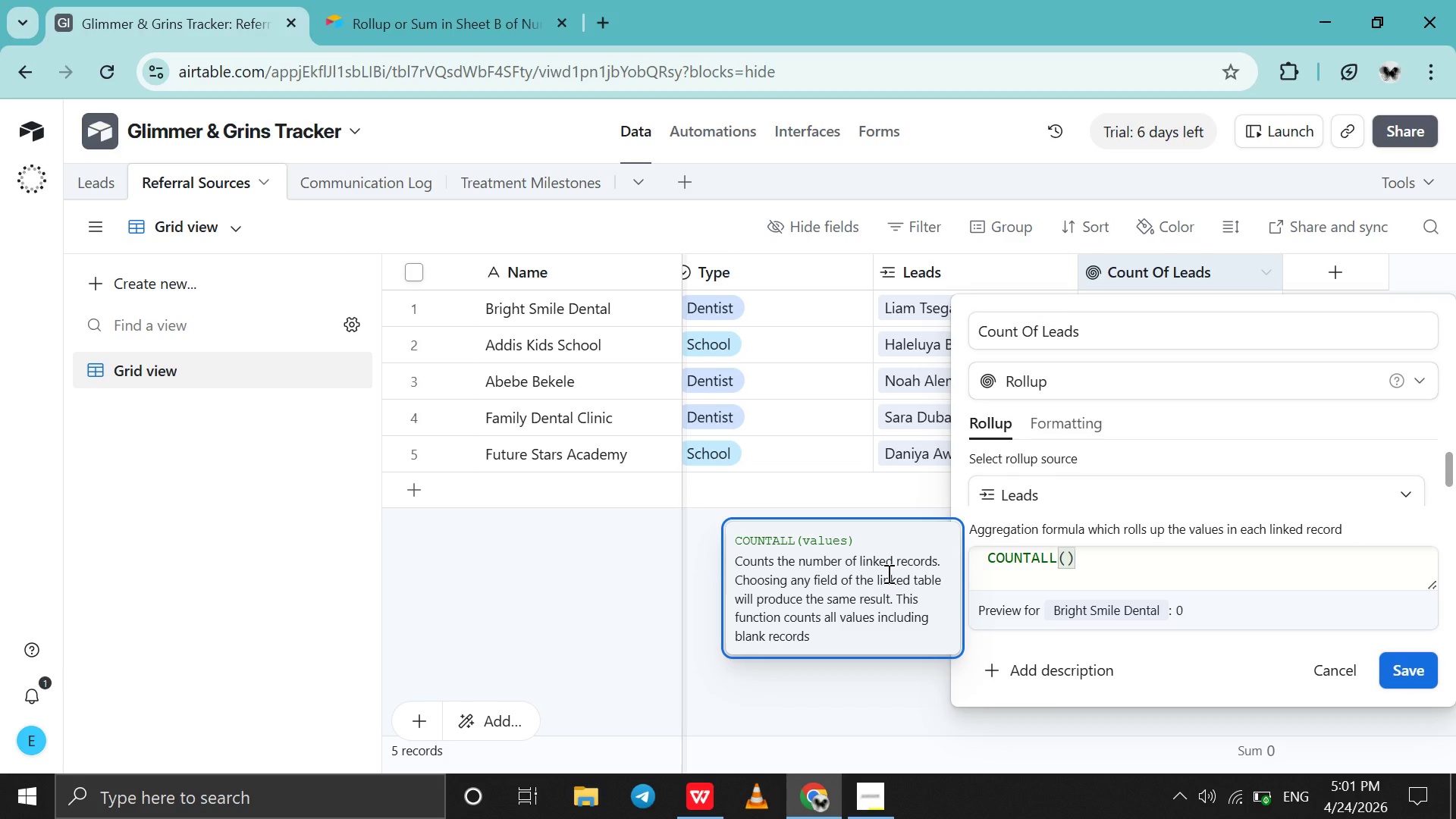 
key(Tab)
 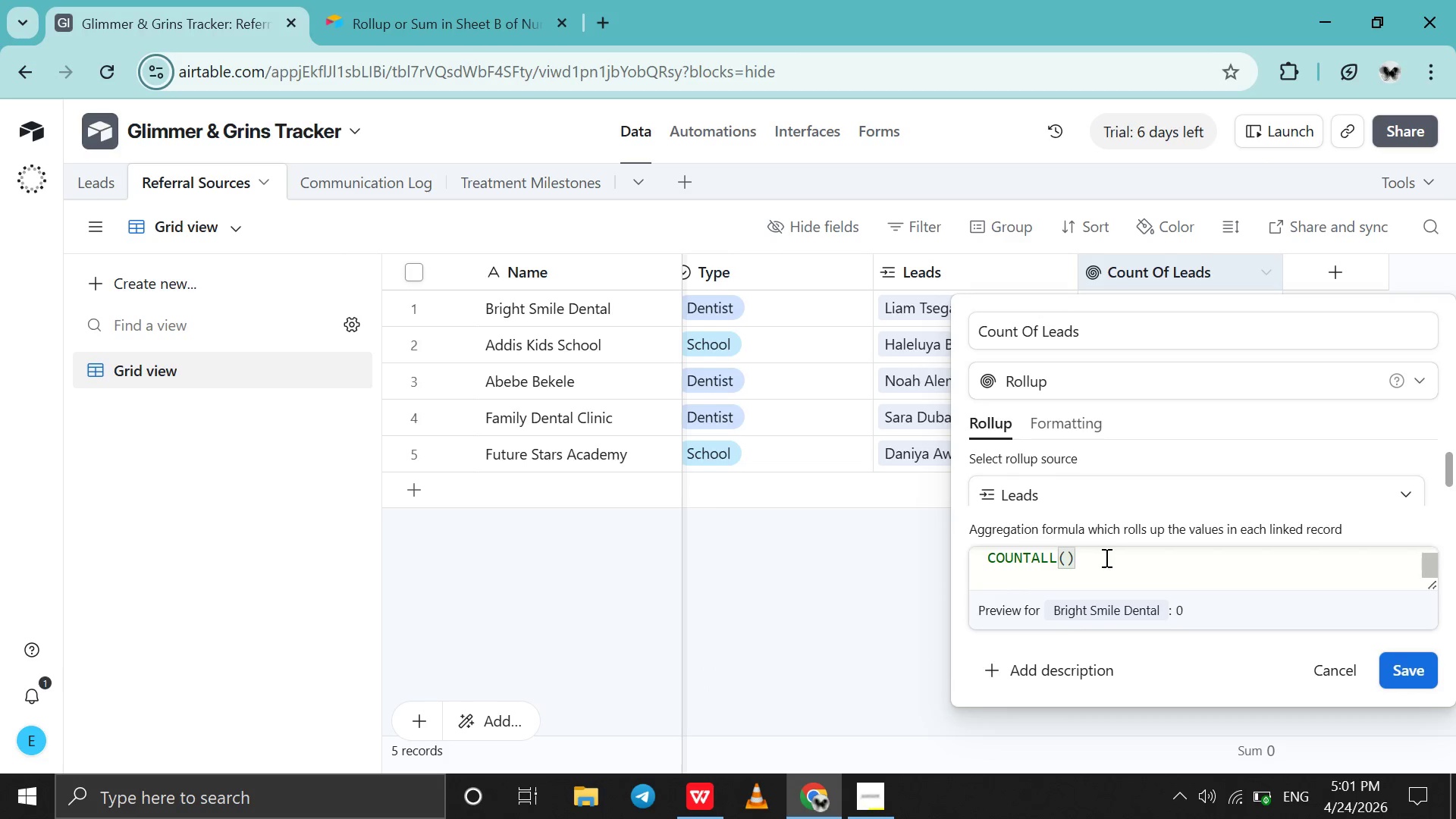 
left_click([1105, 557])
 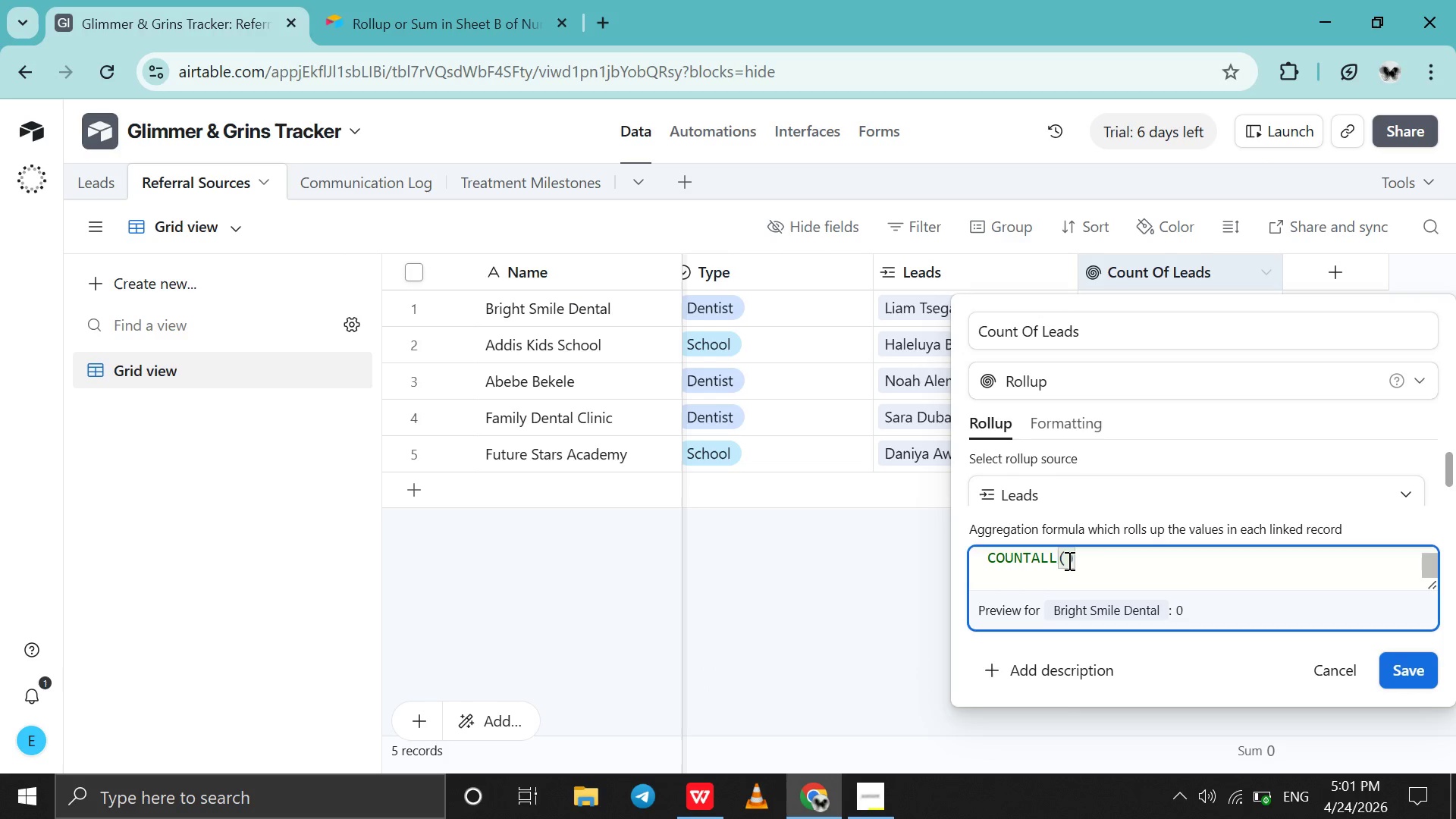 
left_click([1068, 560])
 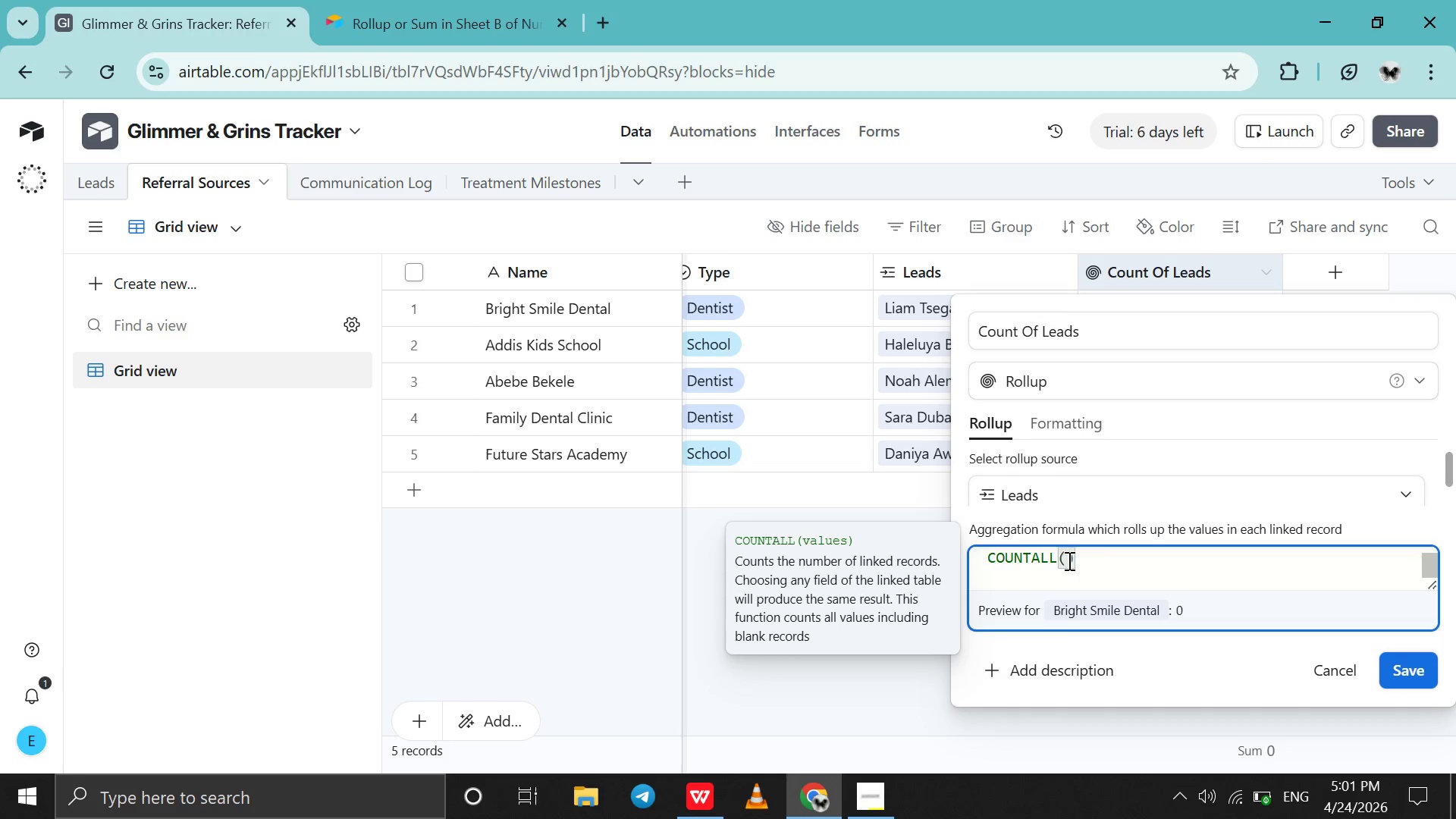 
type(values)
 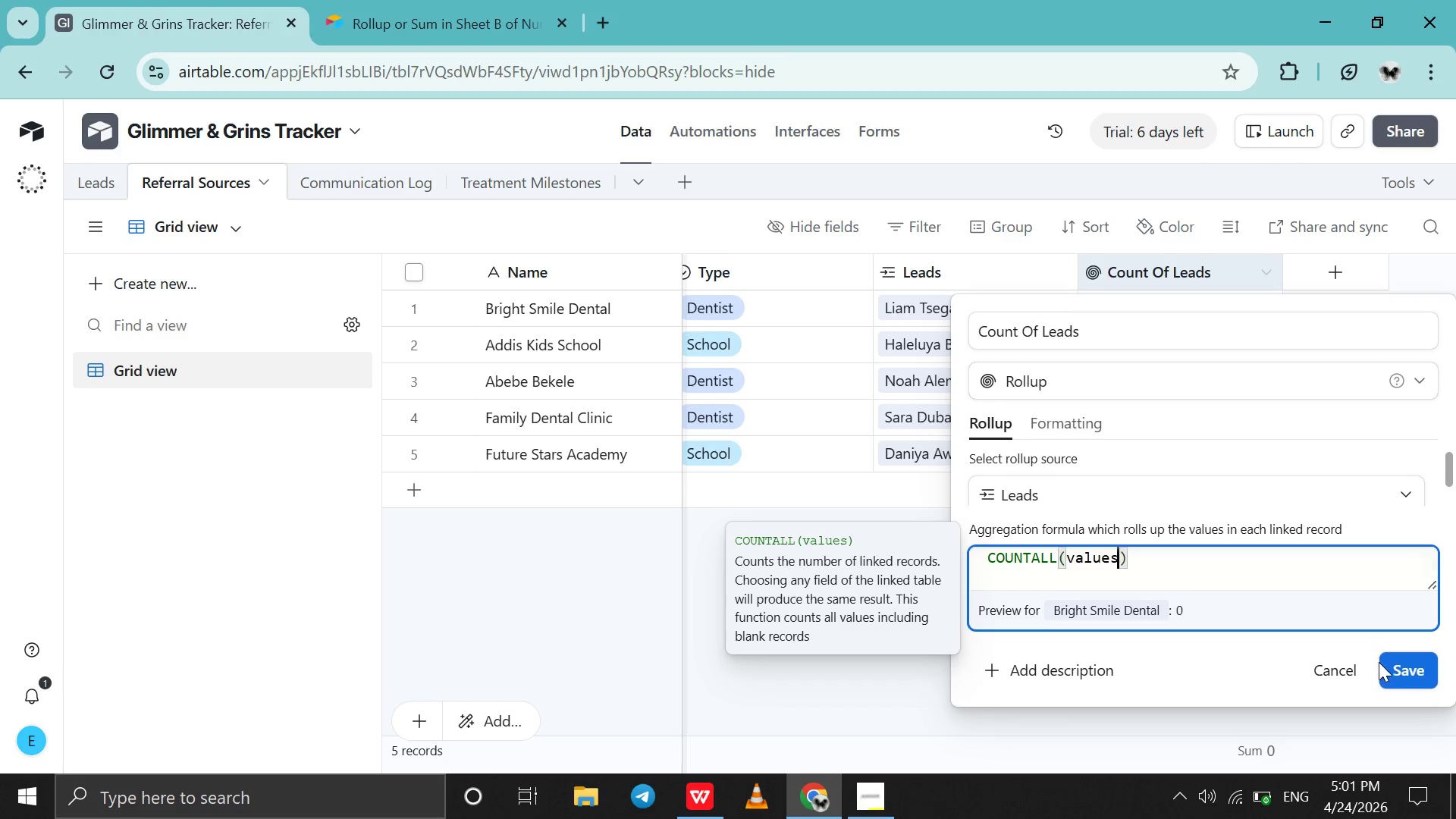 
left_click([1388, 663])
 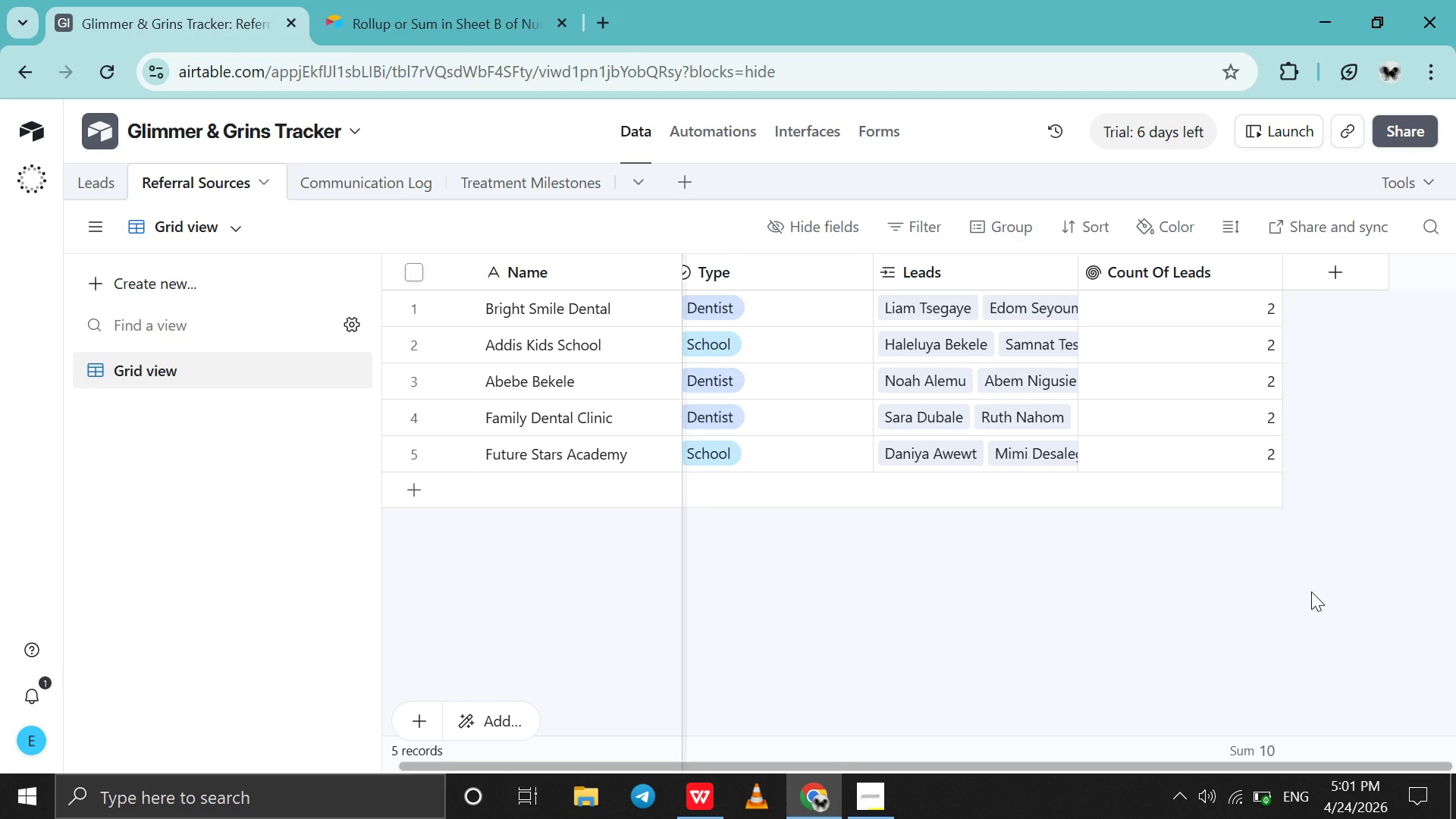 
wait(24.09)
 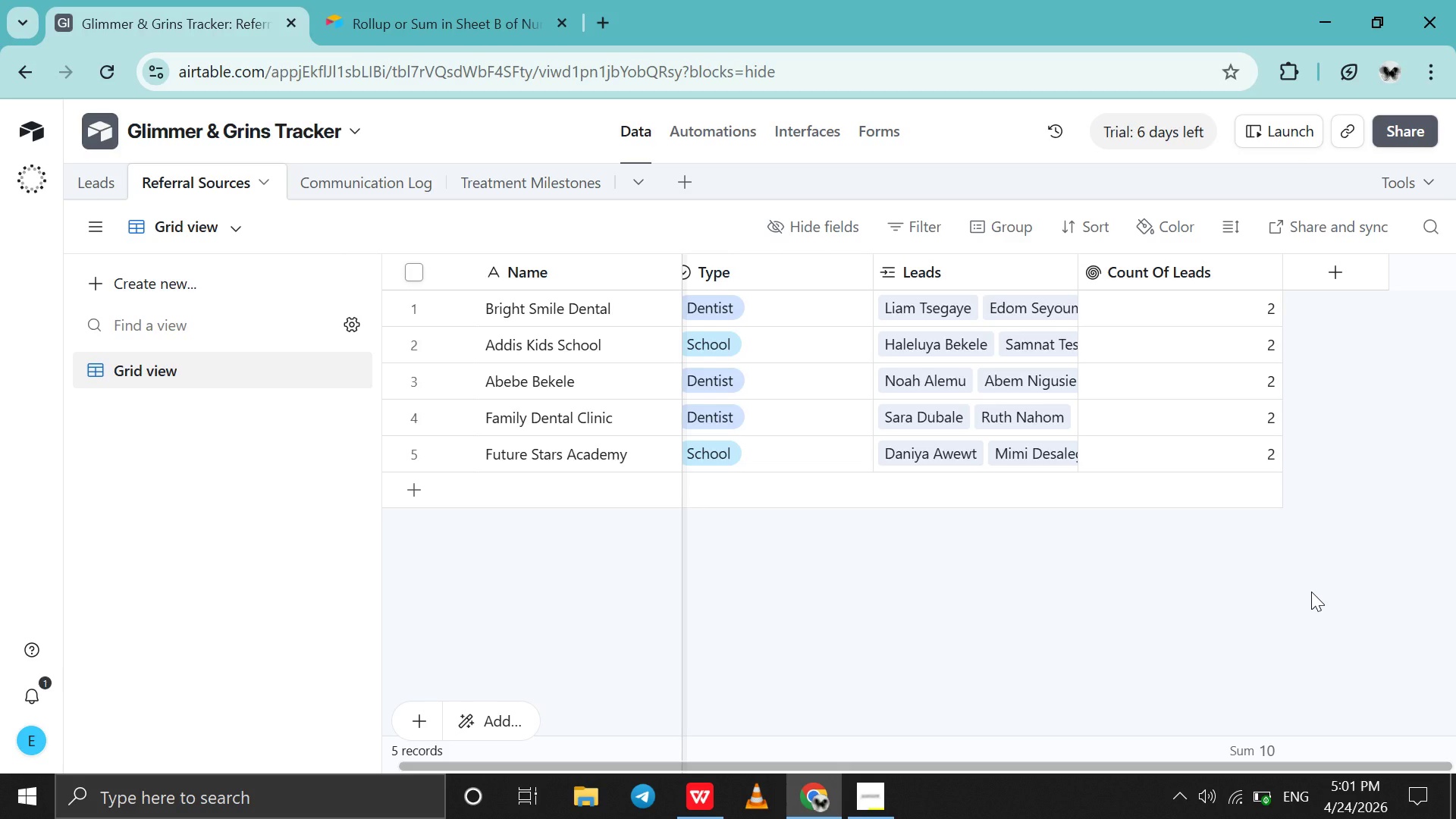 
double_click([1230, 273])
 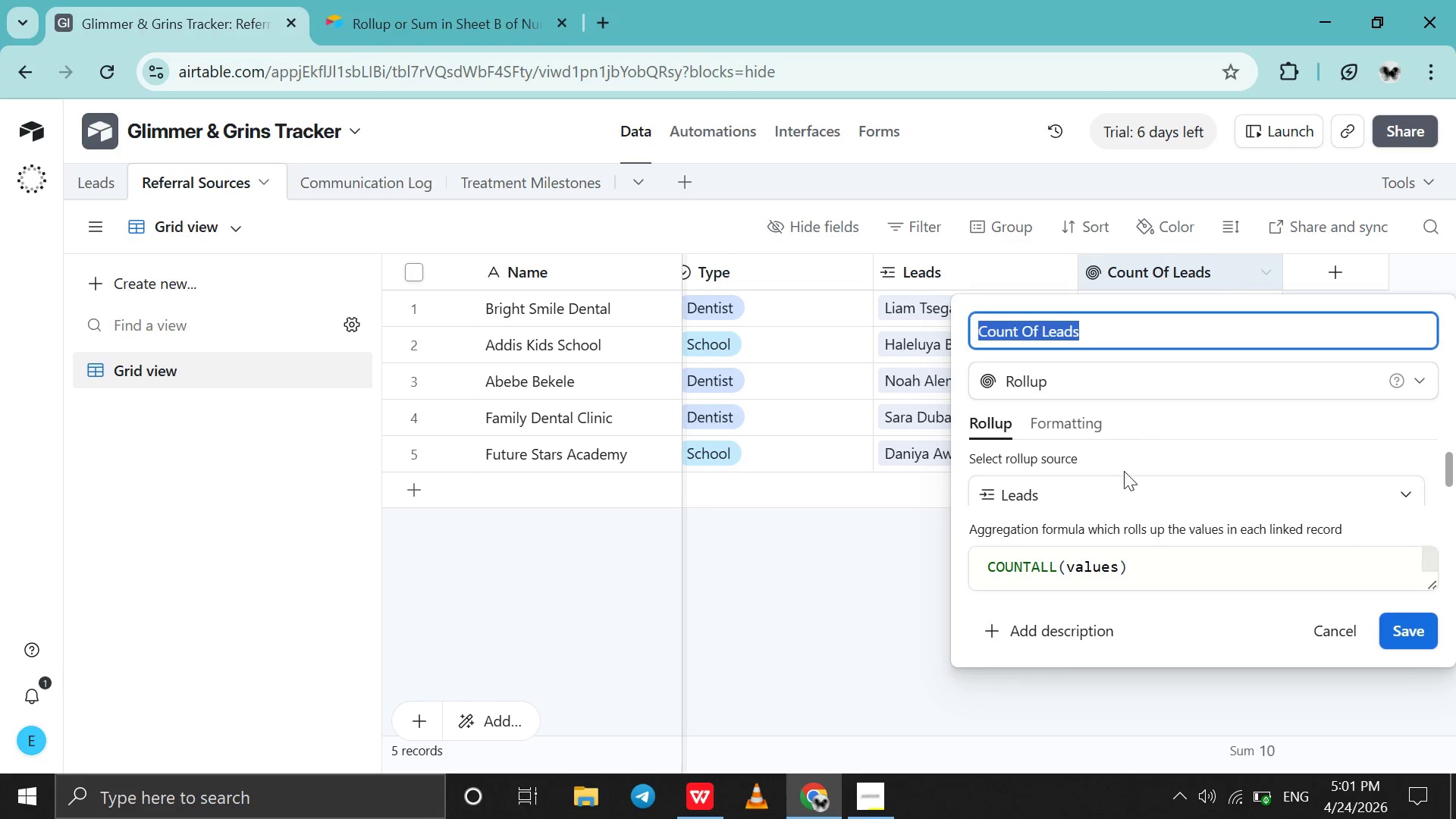 
scroll: coordinate [1124, 489], scroll_direction: down, amount: 3.0
 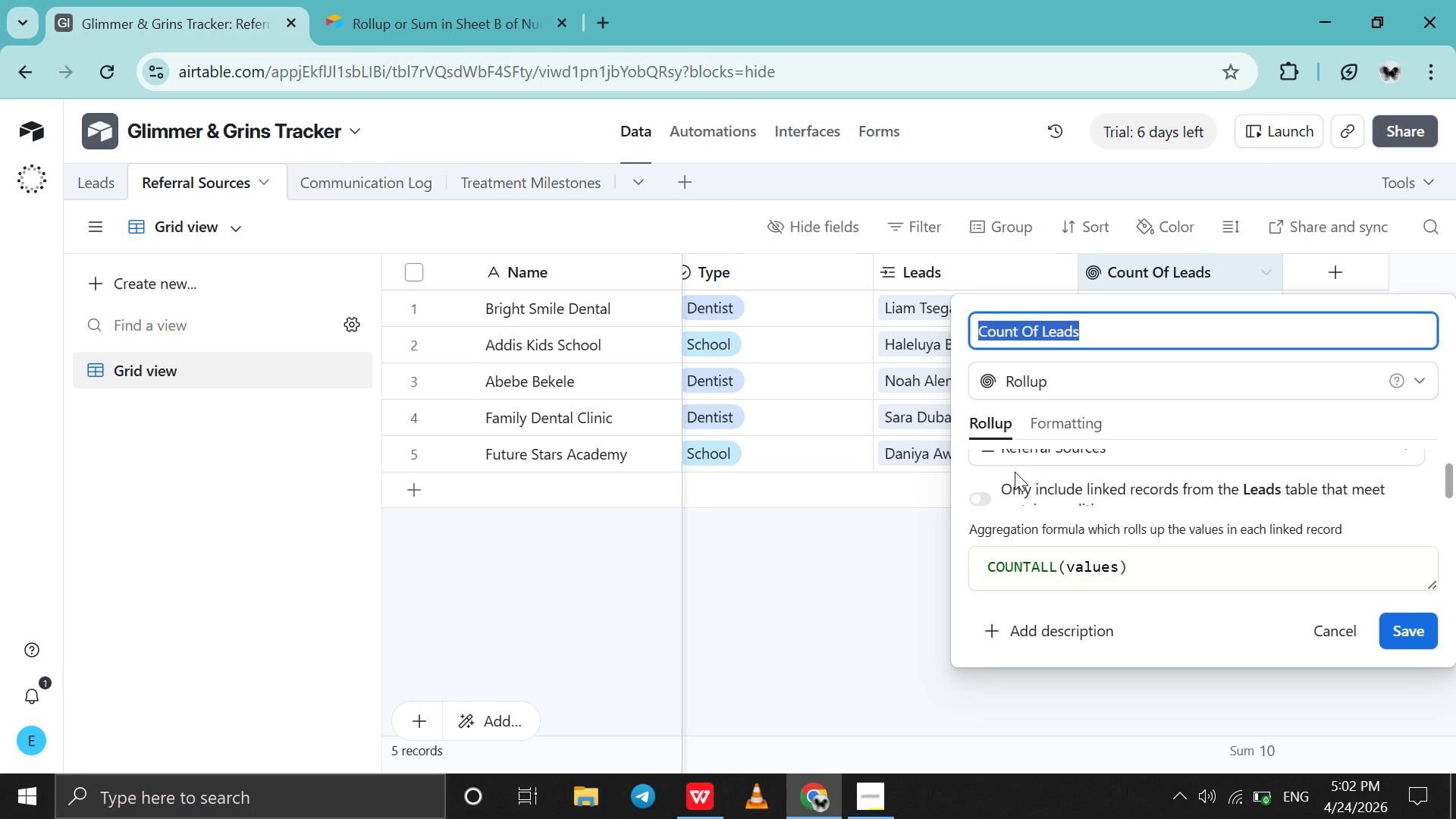 
wait(31.9)
 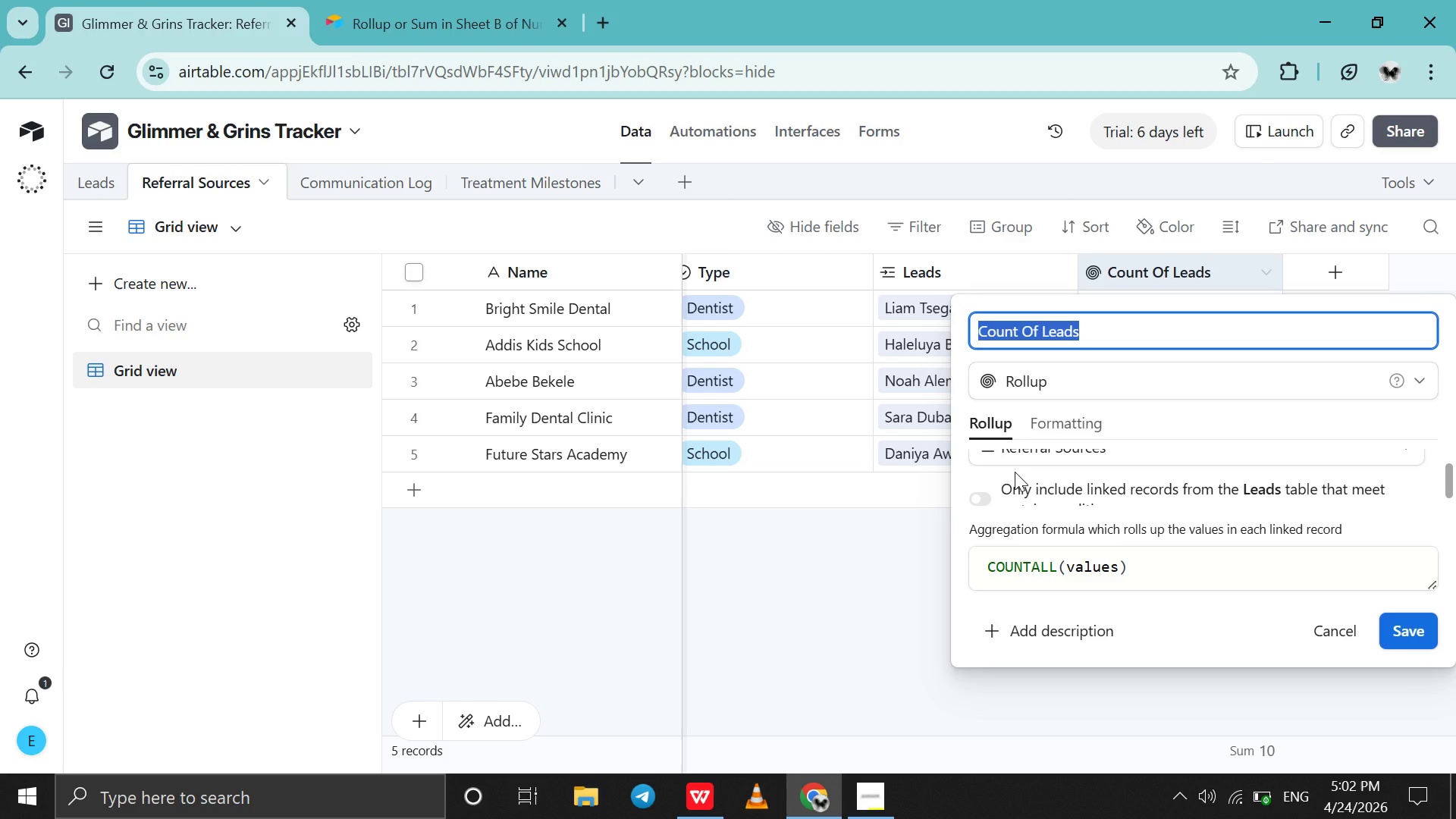 
double_click([1103, 554])
 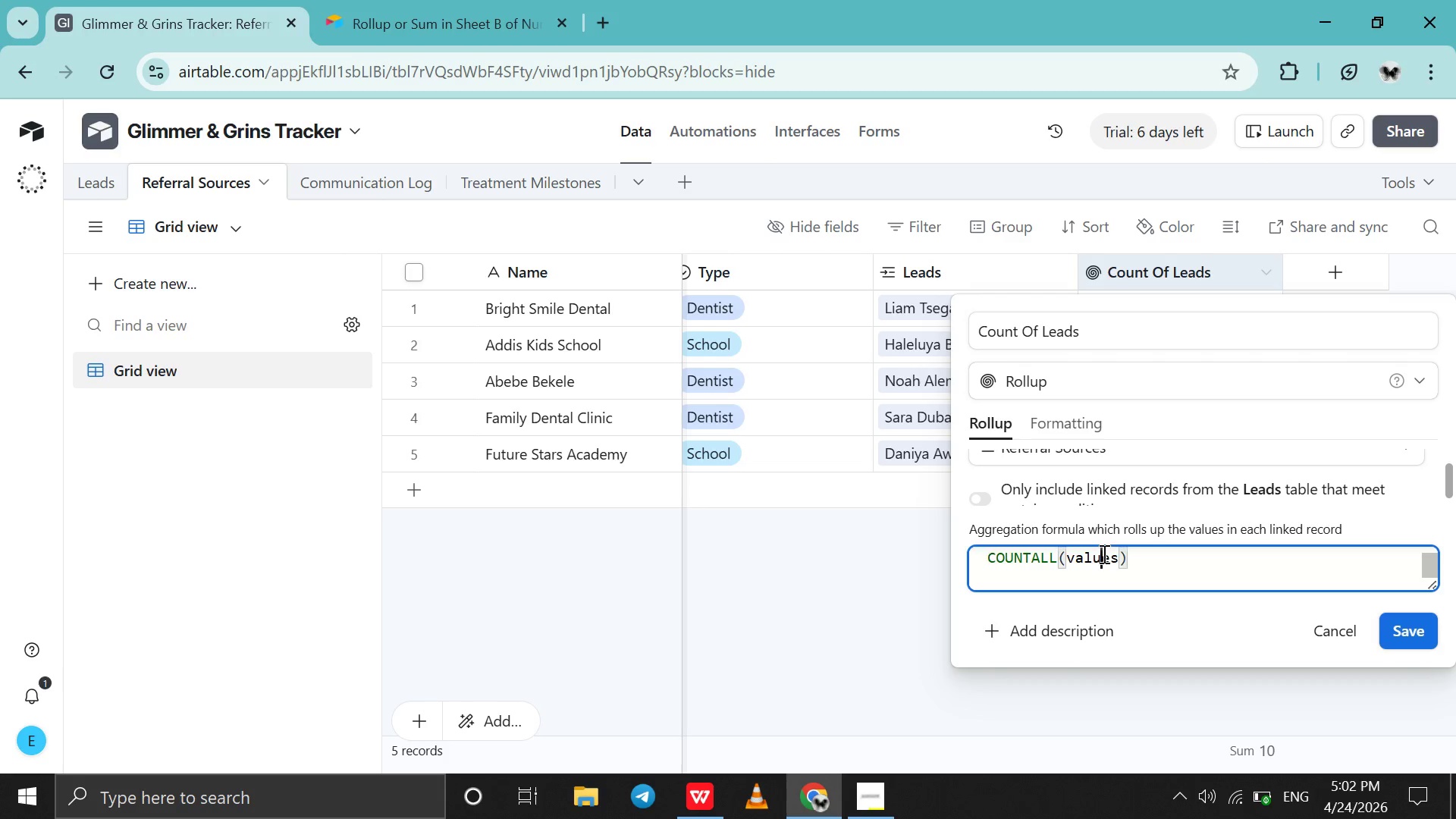 
triple_click([1103, 554])
 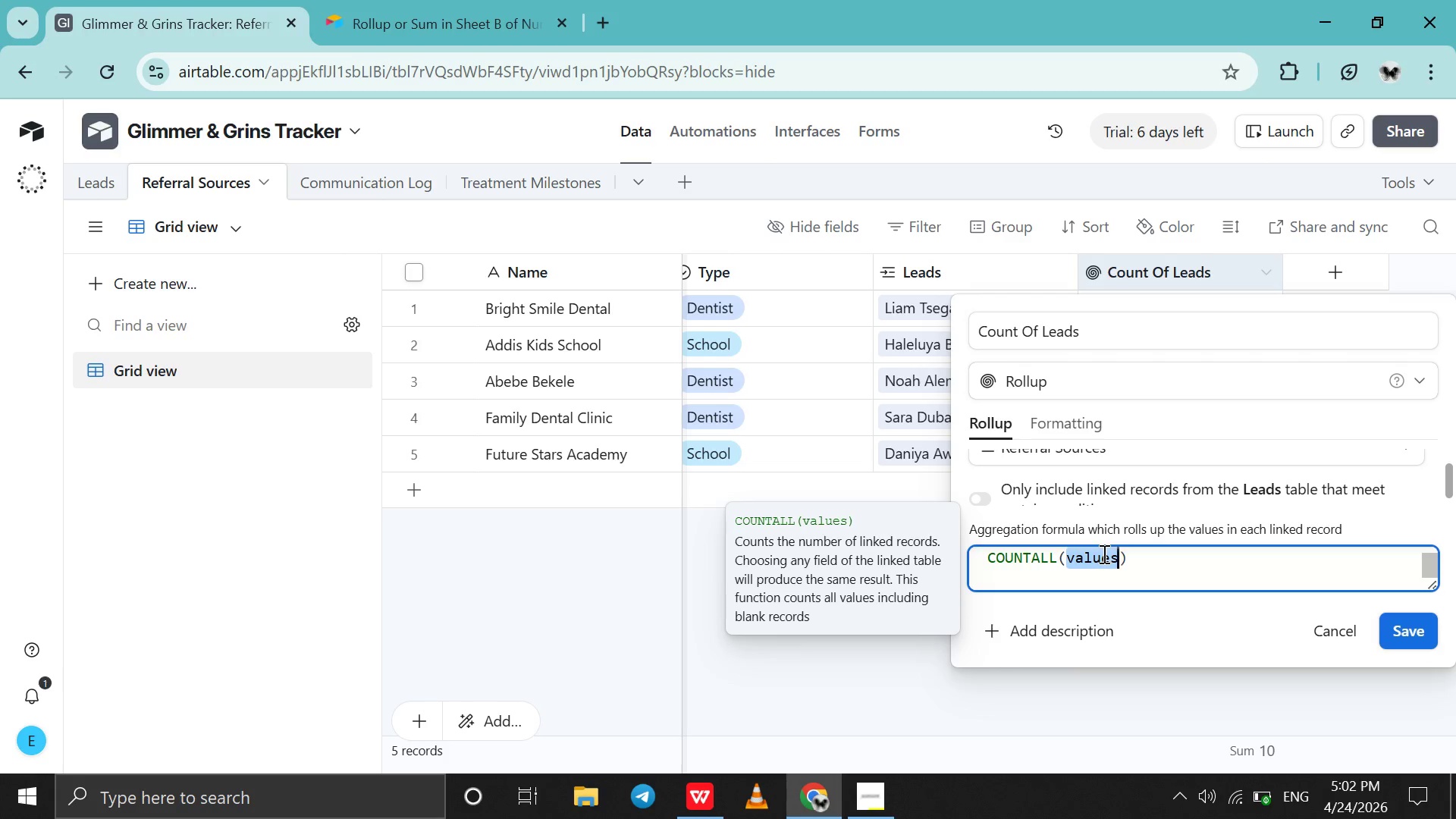 
key(Control+A)
 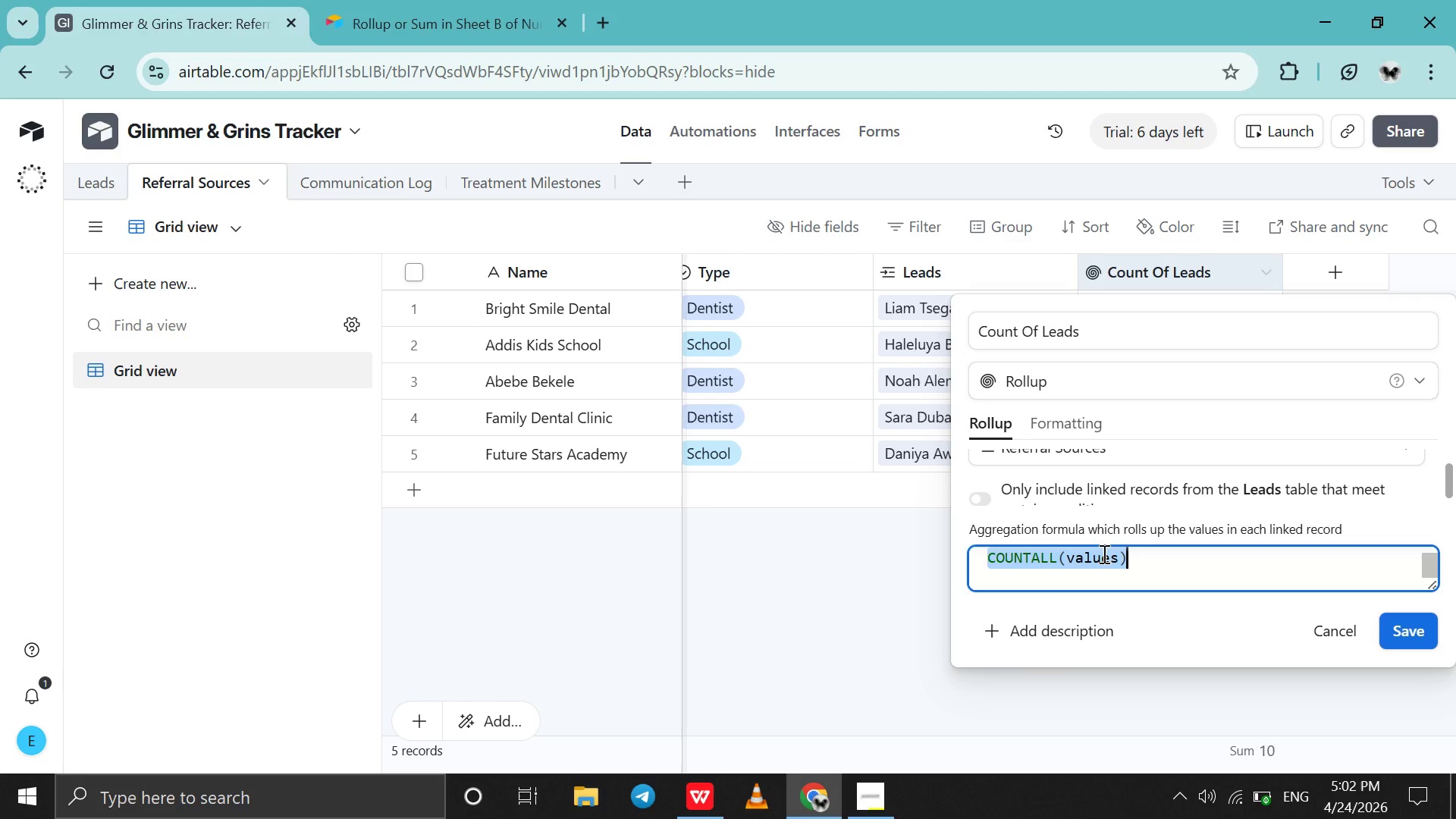 
key(Backspace)
 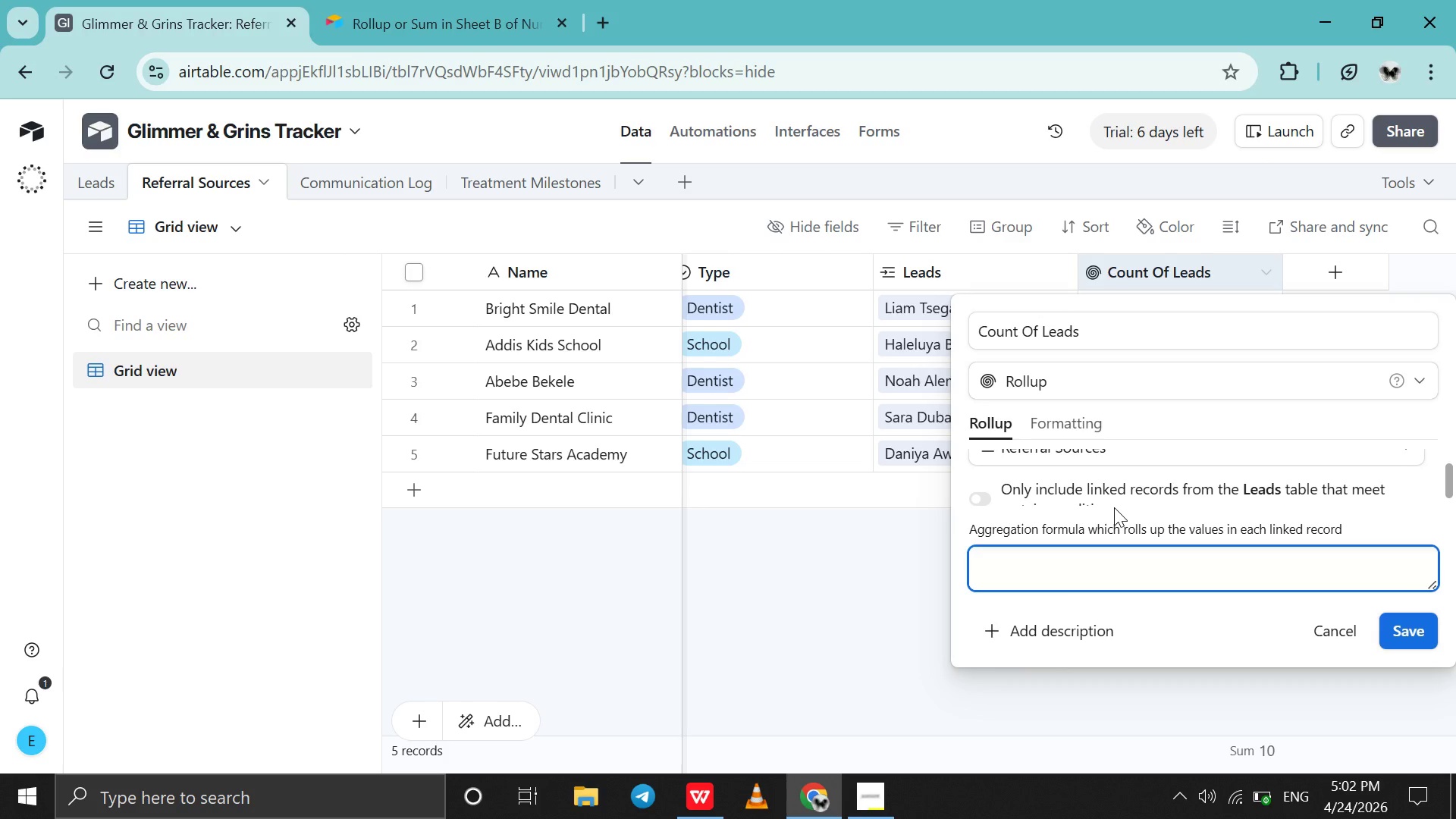 
wait(15.56)
 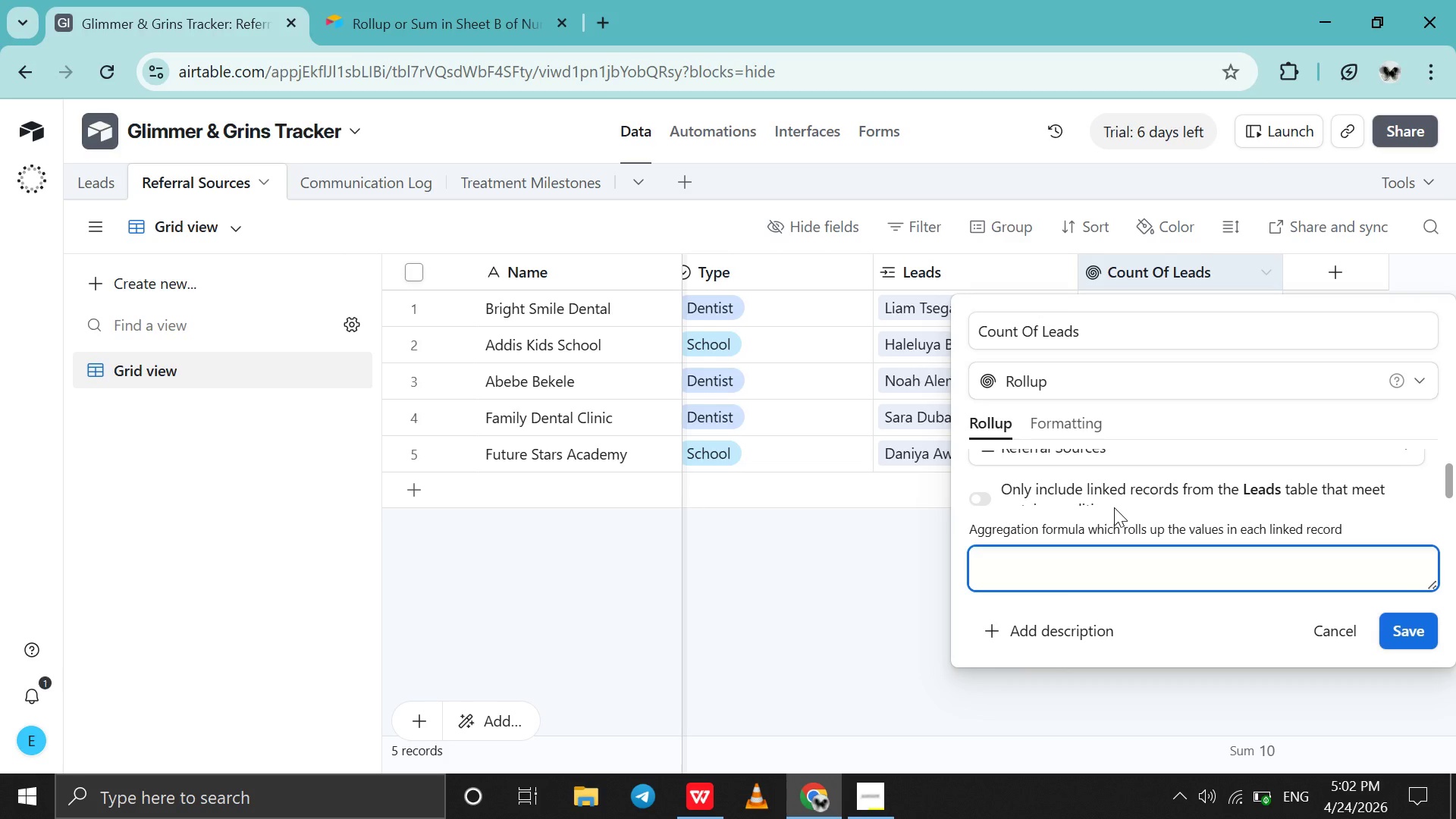 
scroll: coordinate [1066, 468], scroll_direction: up, amount: 3.0
 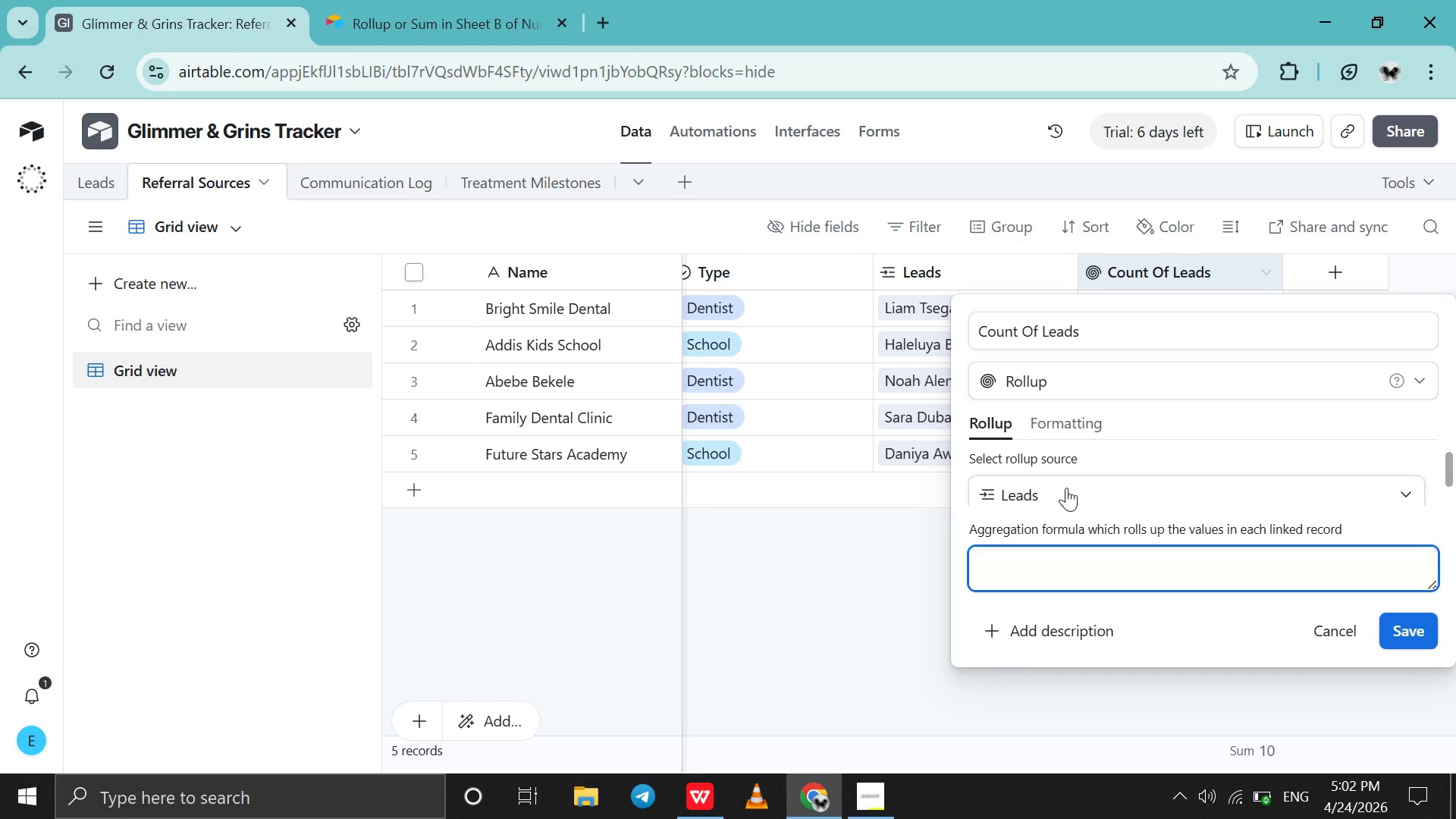 
left_click([1066, 488])
 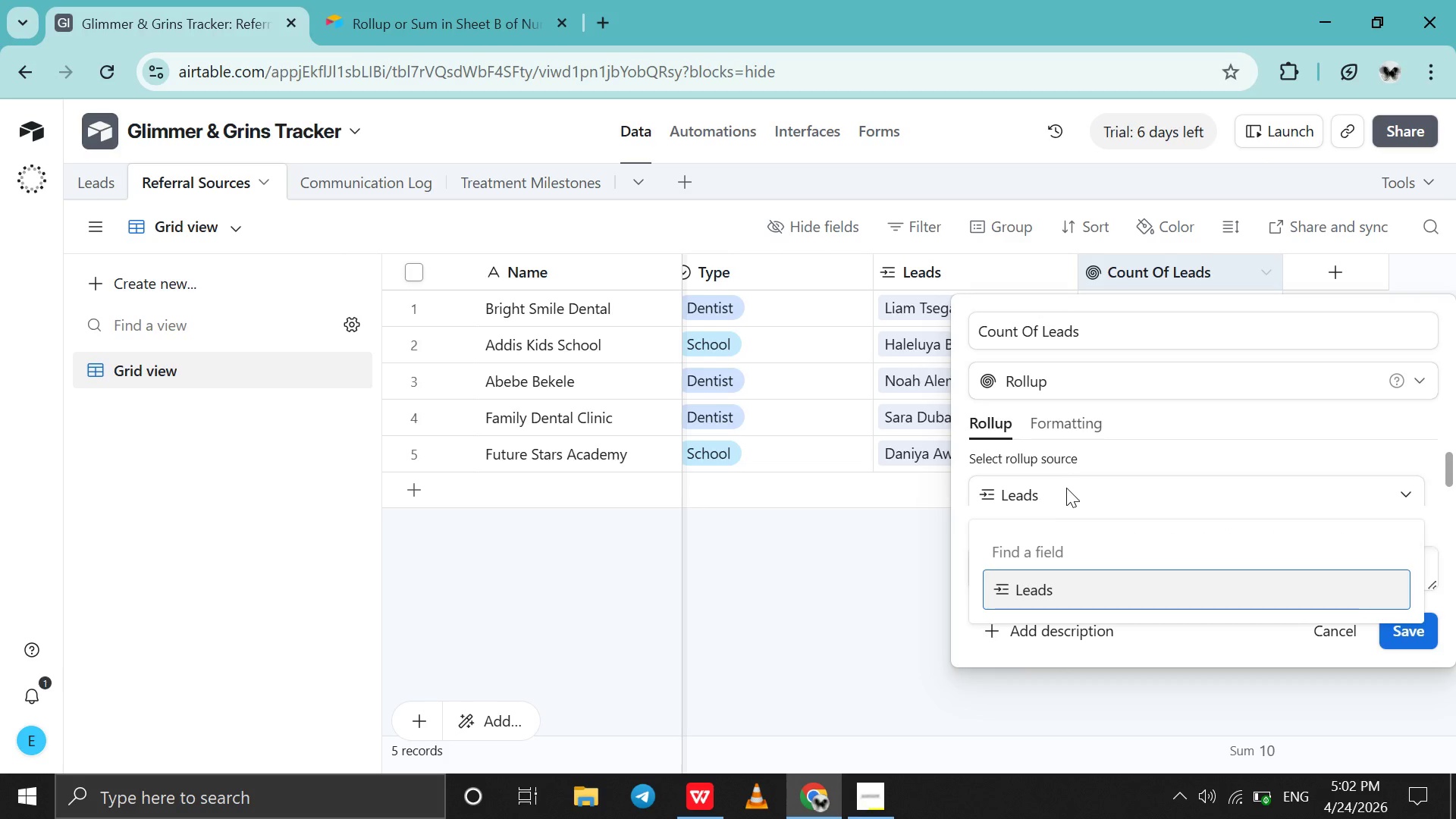 
left_click([1066, 488])
 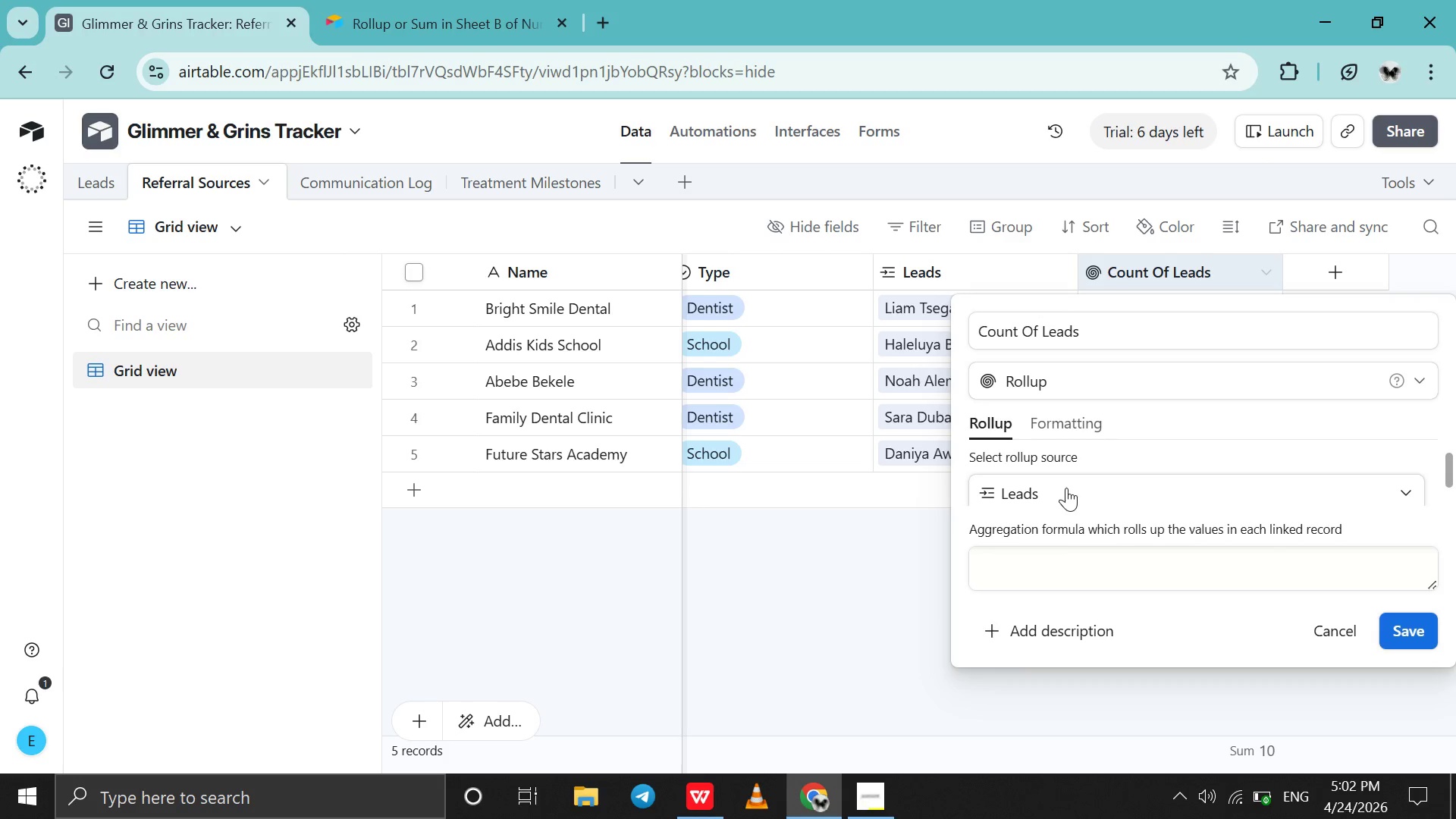 
scroll: coordinate [1066, 488], scroll_direction: down, amount: 2.0
 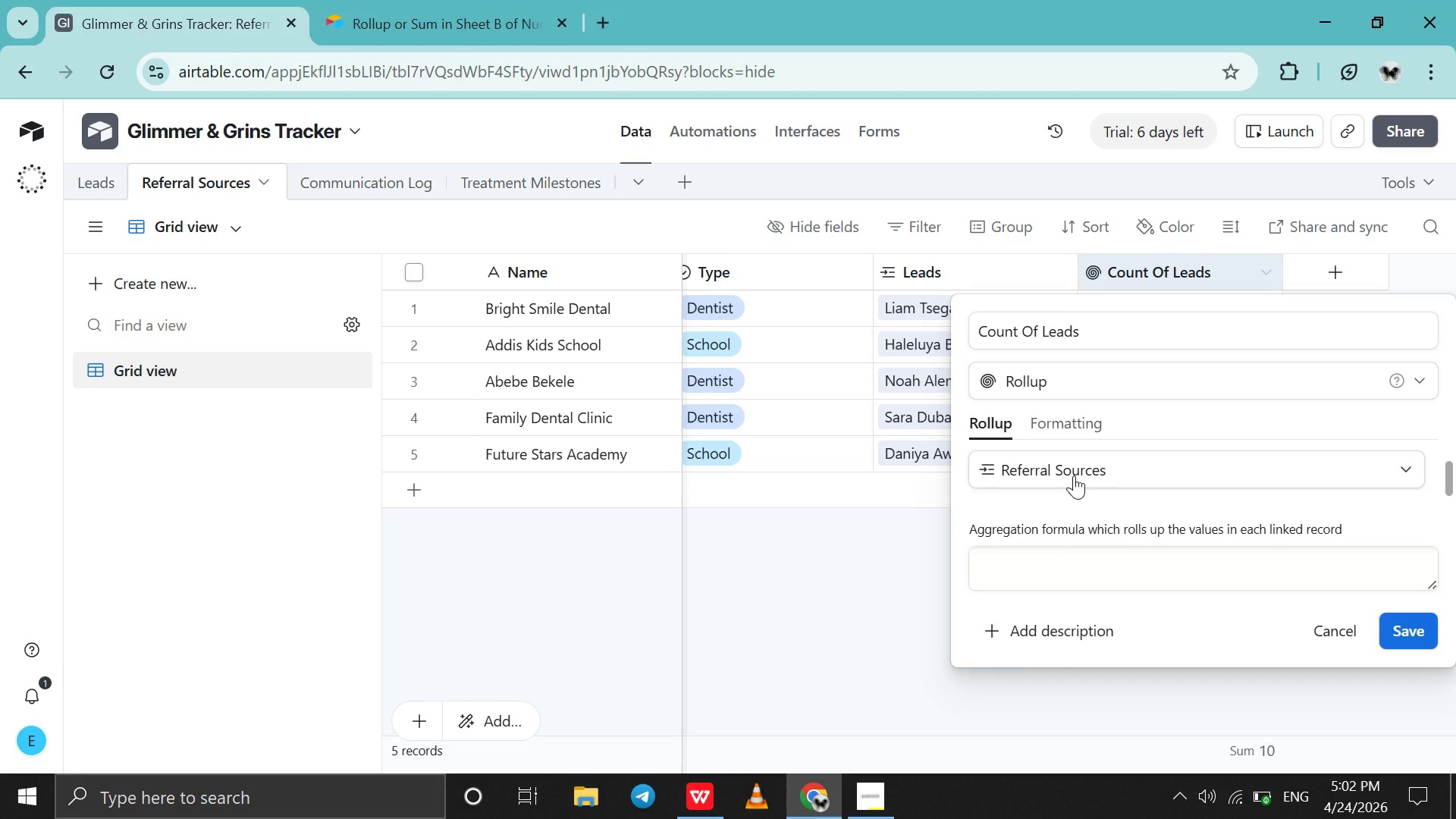 
left_click([1074, 475])
 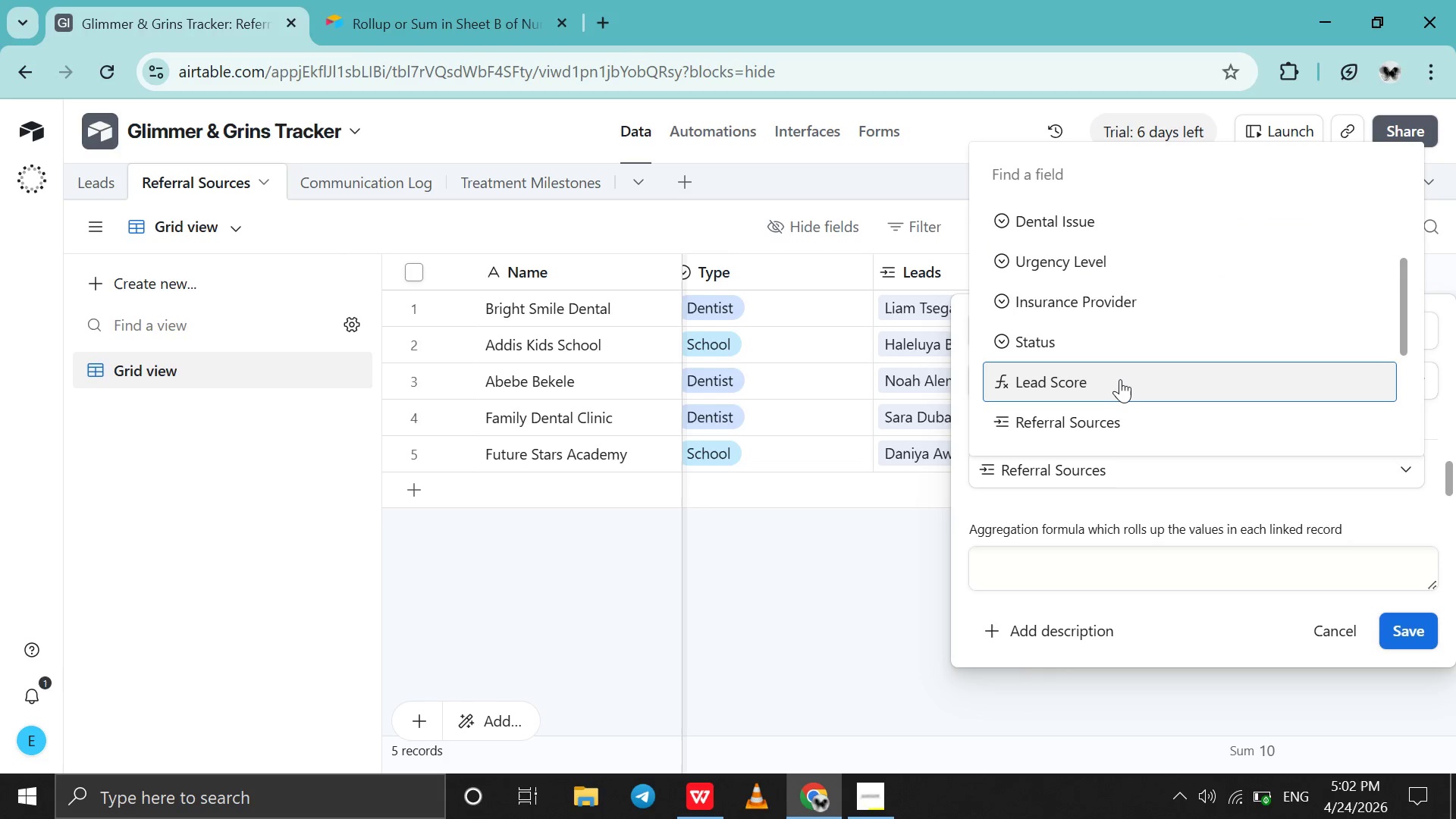 
left_click([1120, 379])
 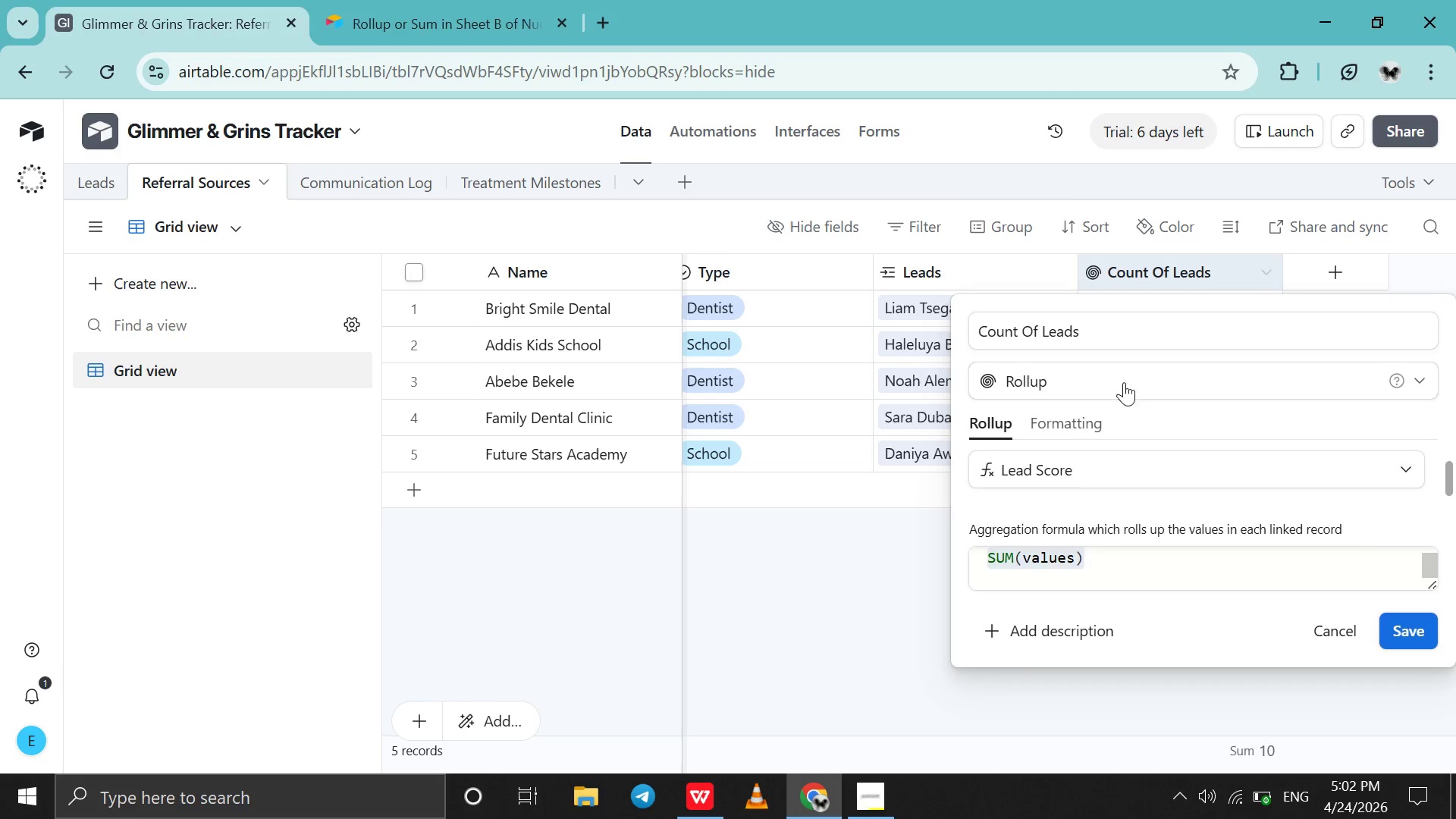 
double_click([1161, 326])
 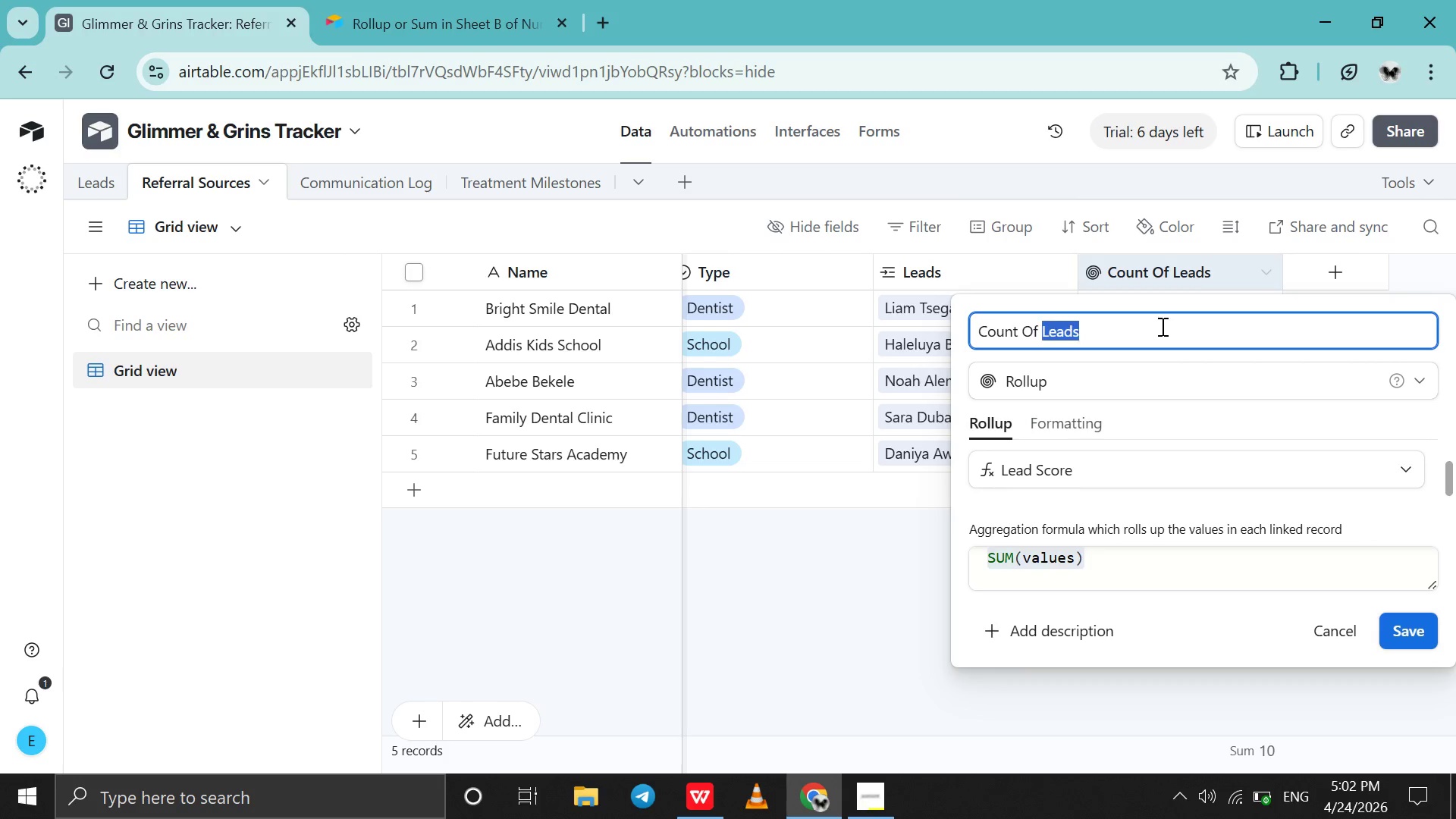 
triple_click([1161, 326])
 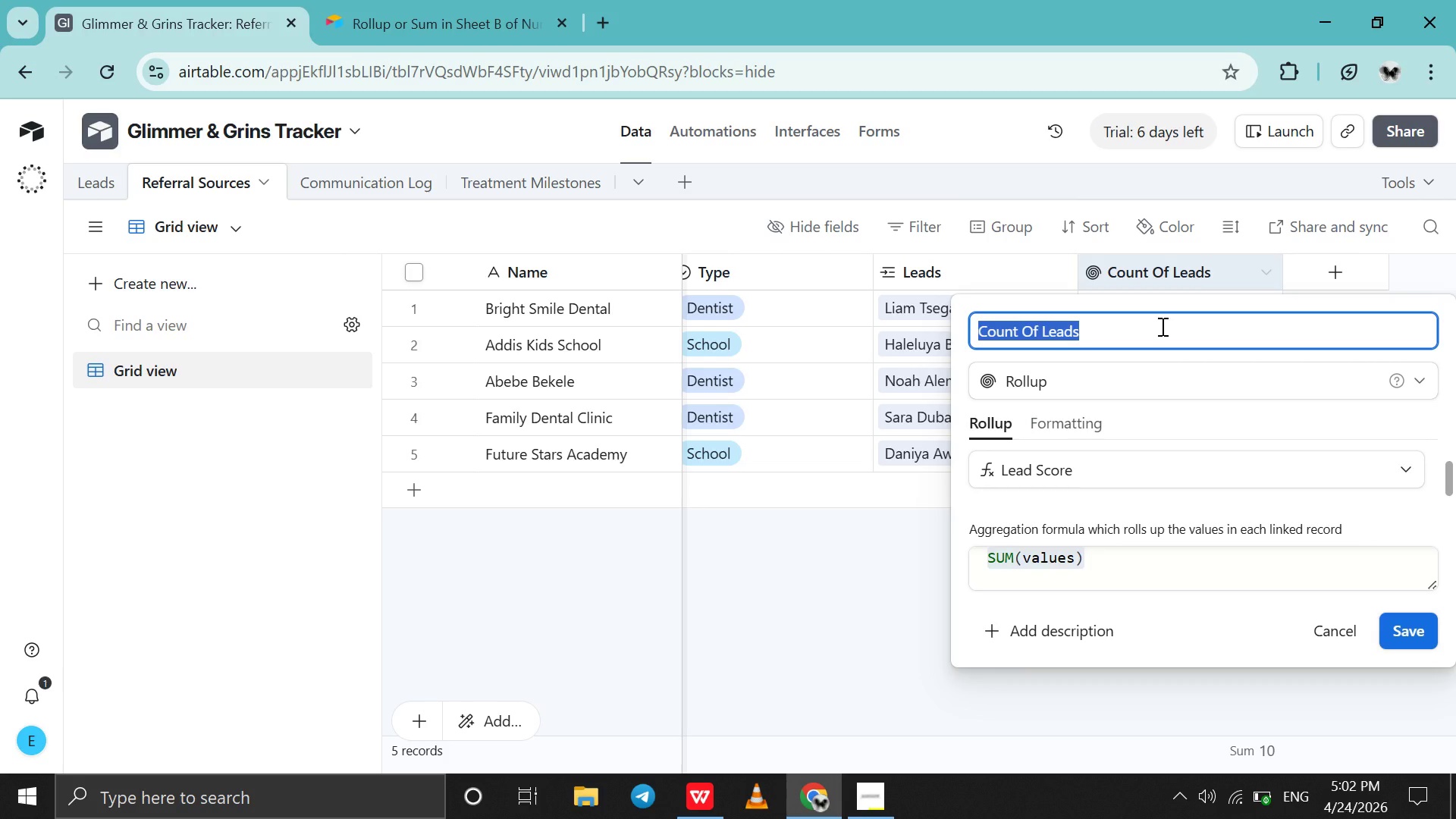 
type(Total Lead Score)
 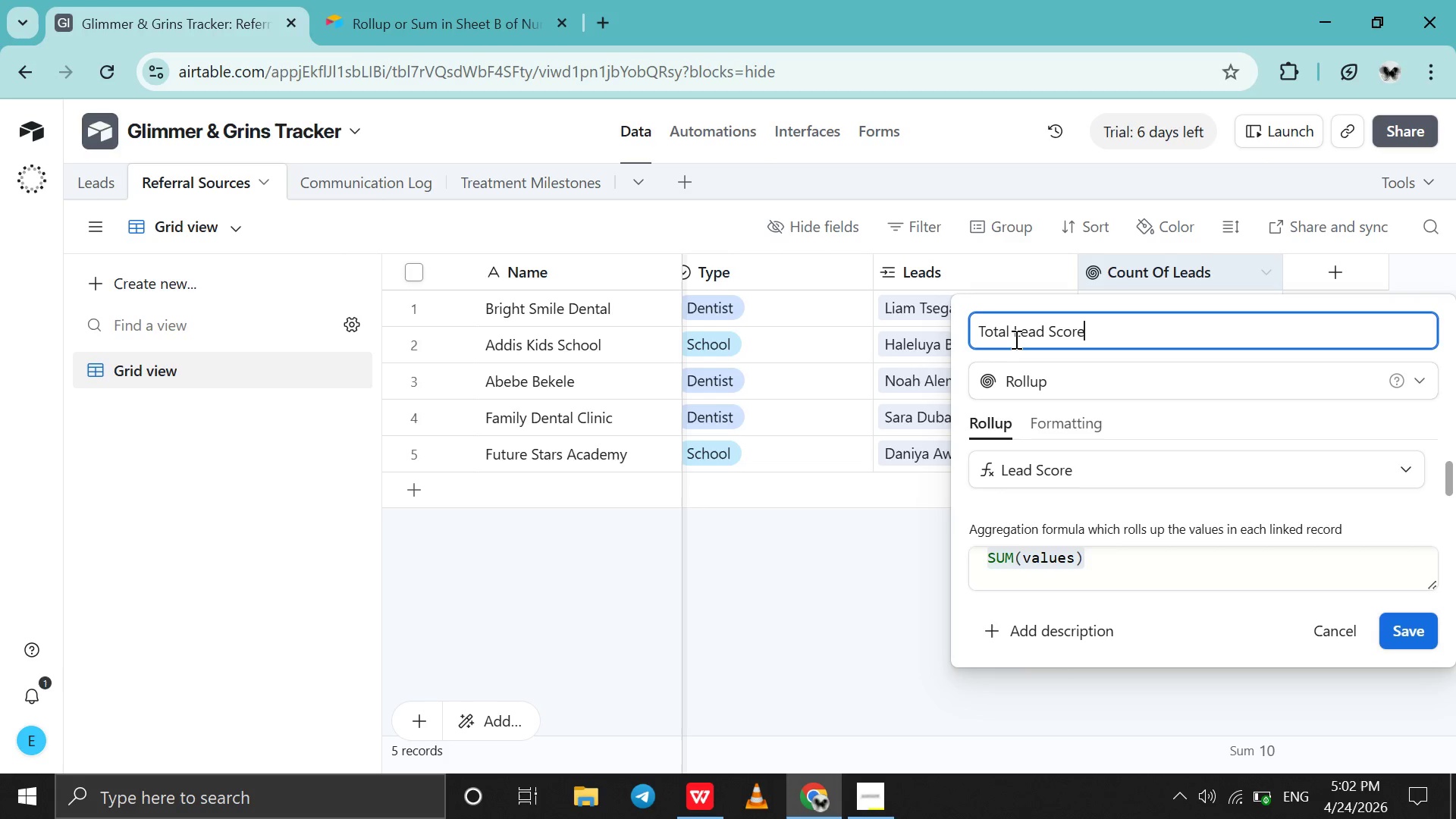 
left_click([1014, 338])
 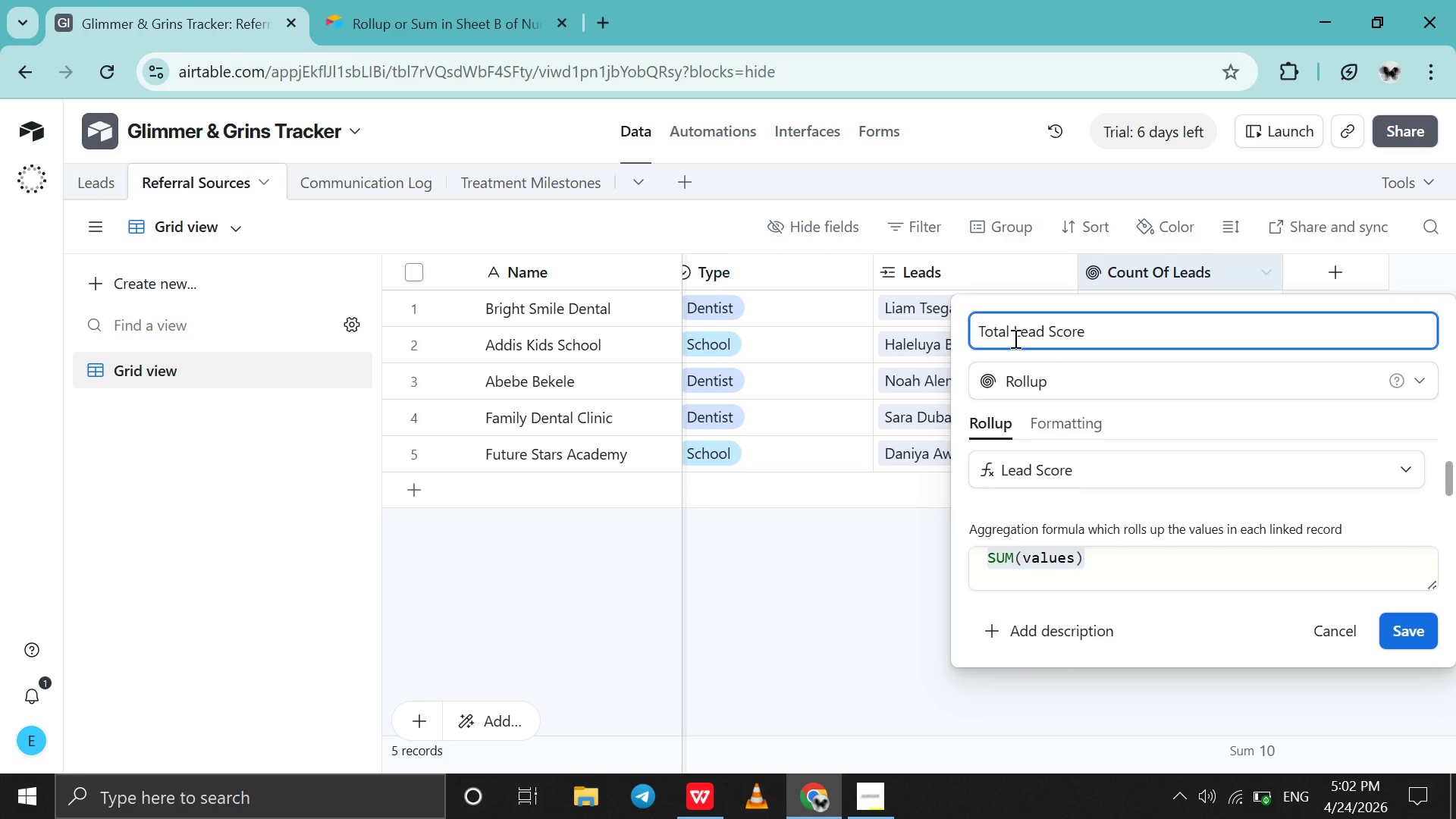 
key(Enter)
 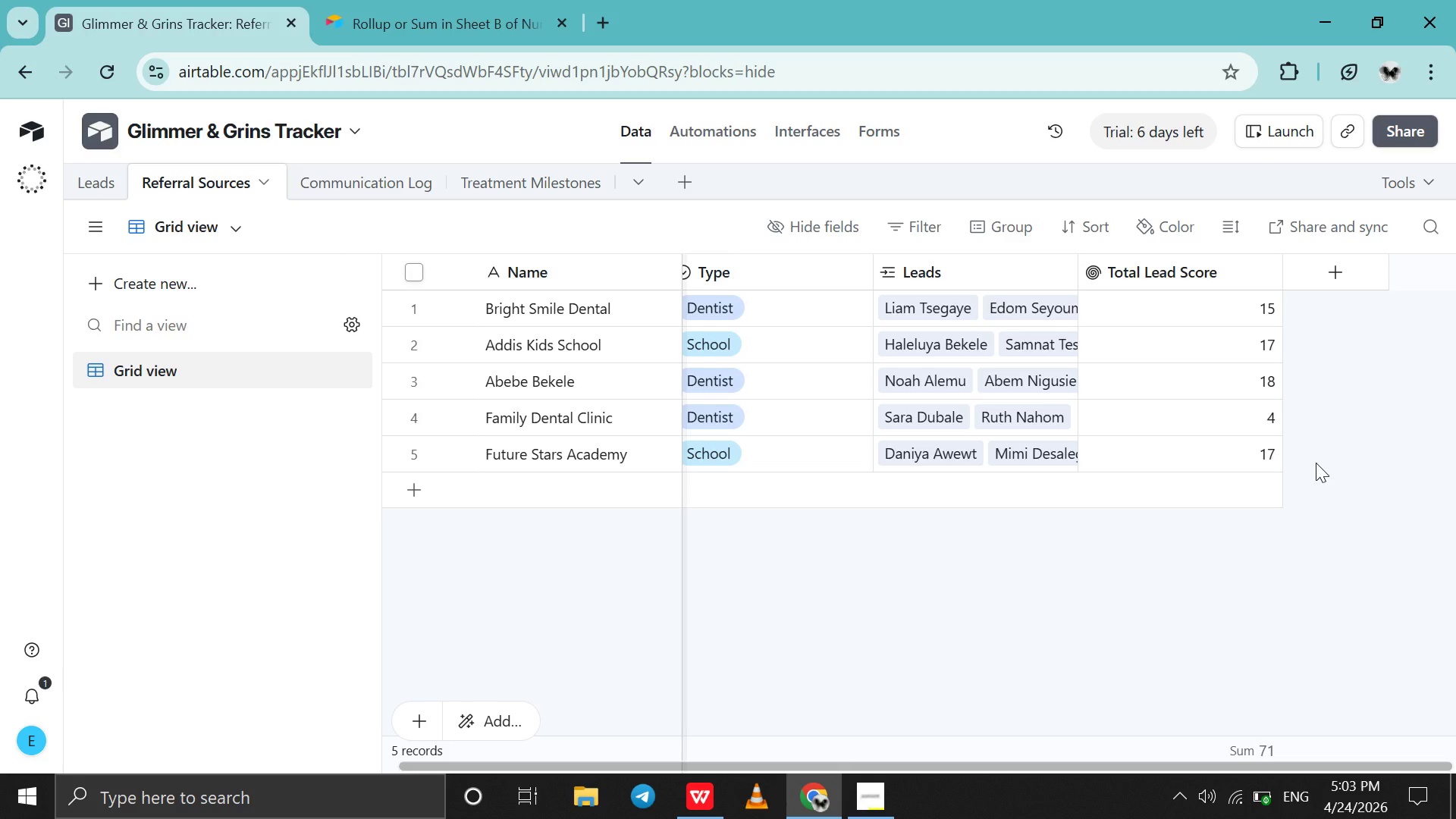 
wait(14.89)
 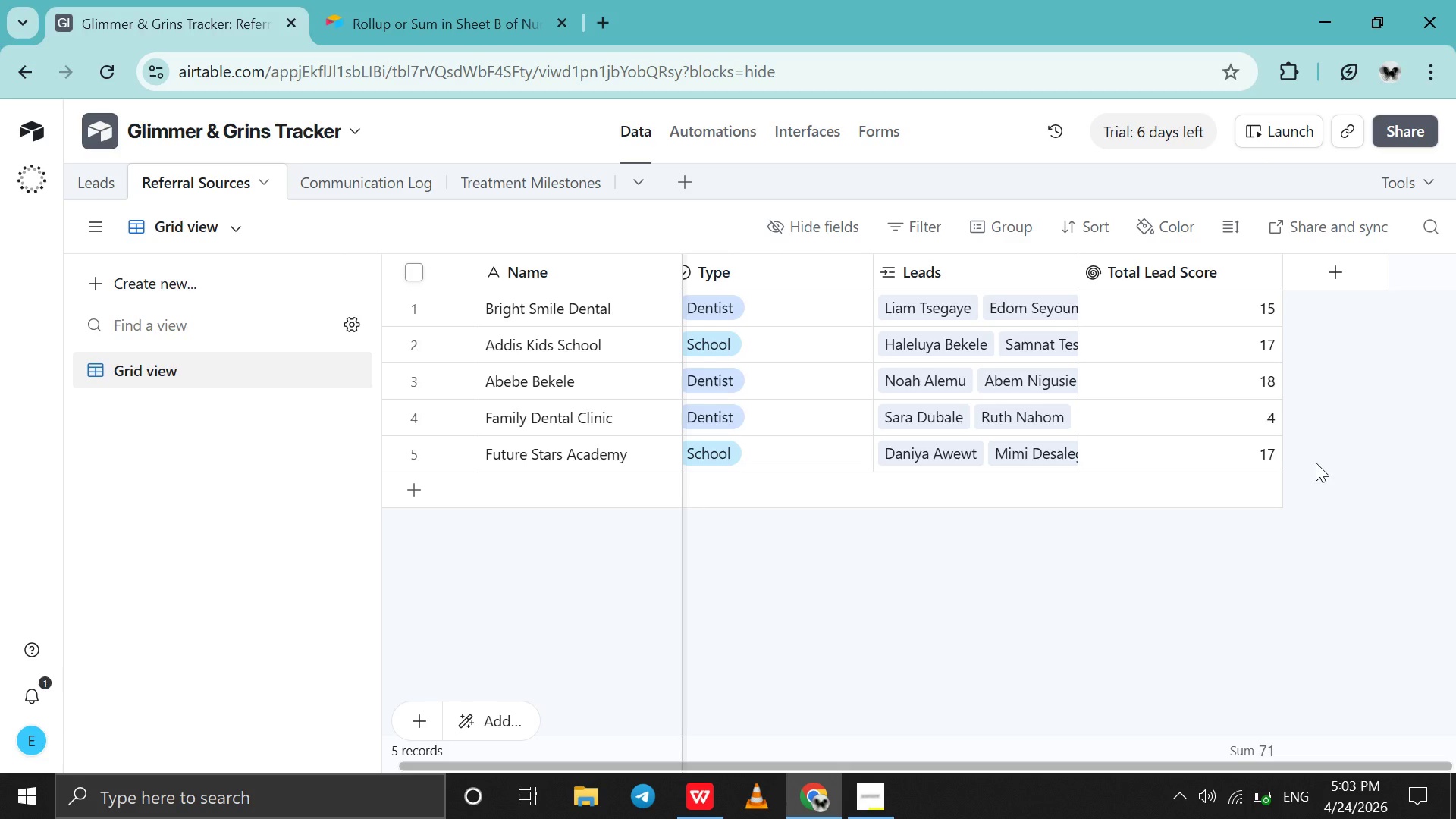 
left_click([879, 795])